 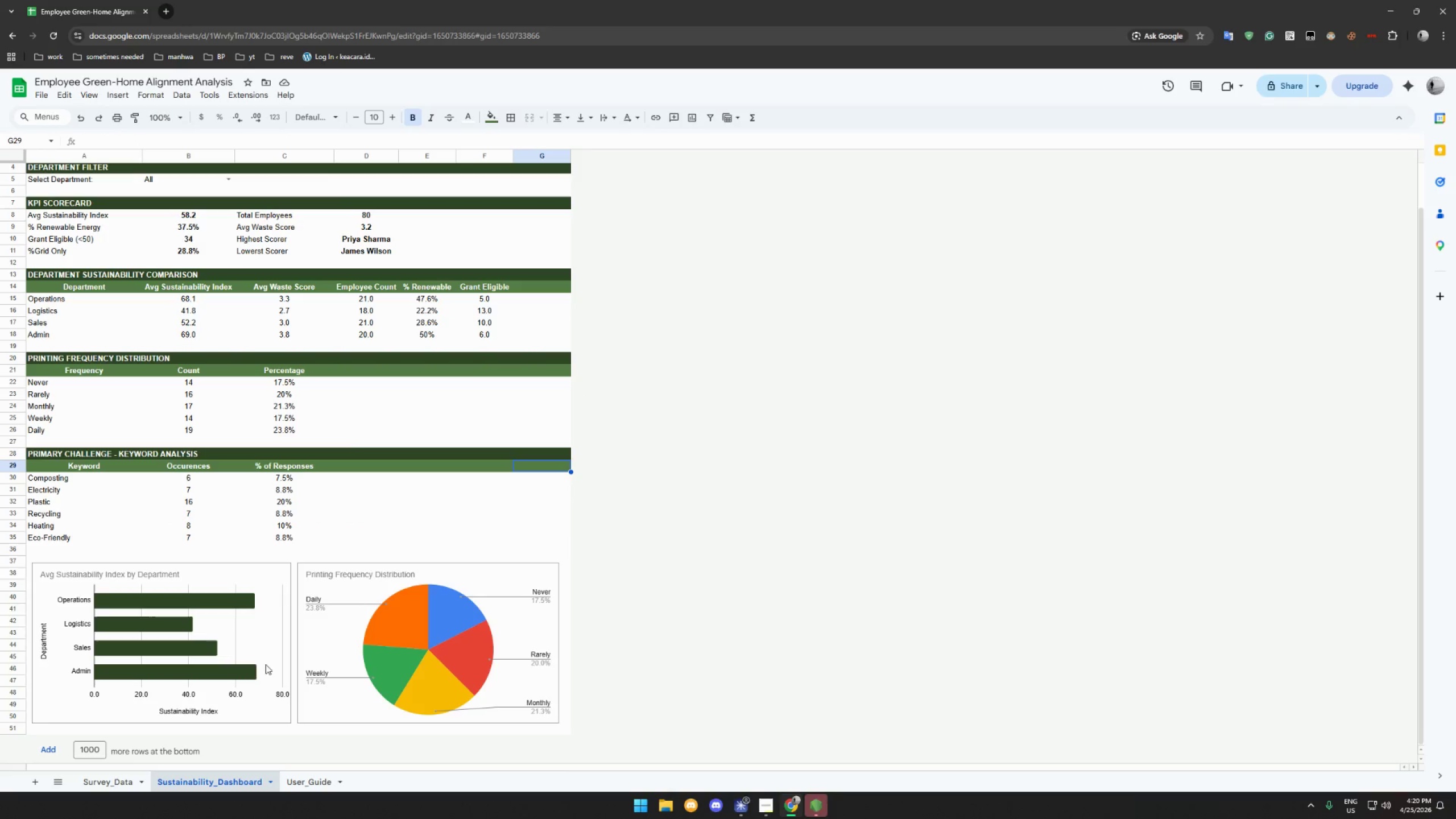 
scroll: coordinate [266, 570], scroll_direction: up, amount: 8.0
 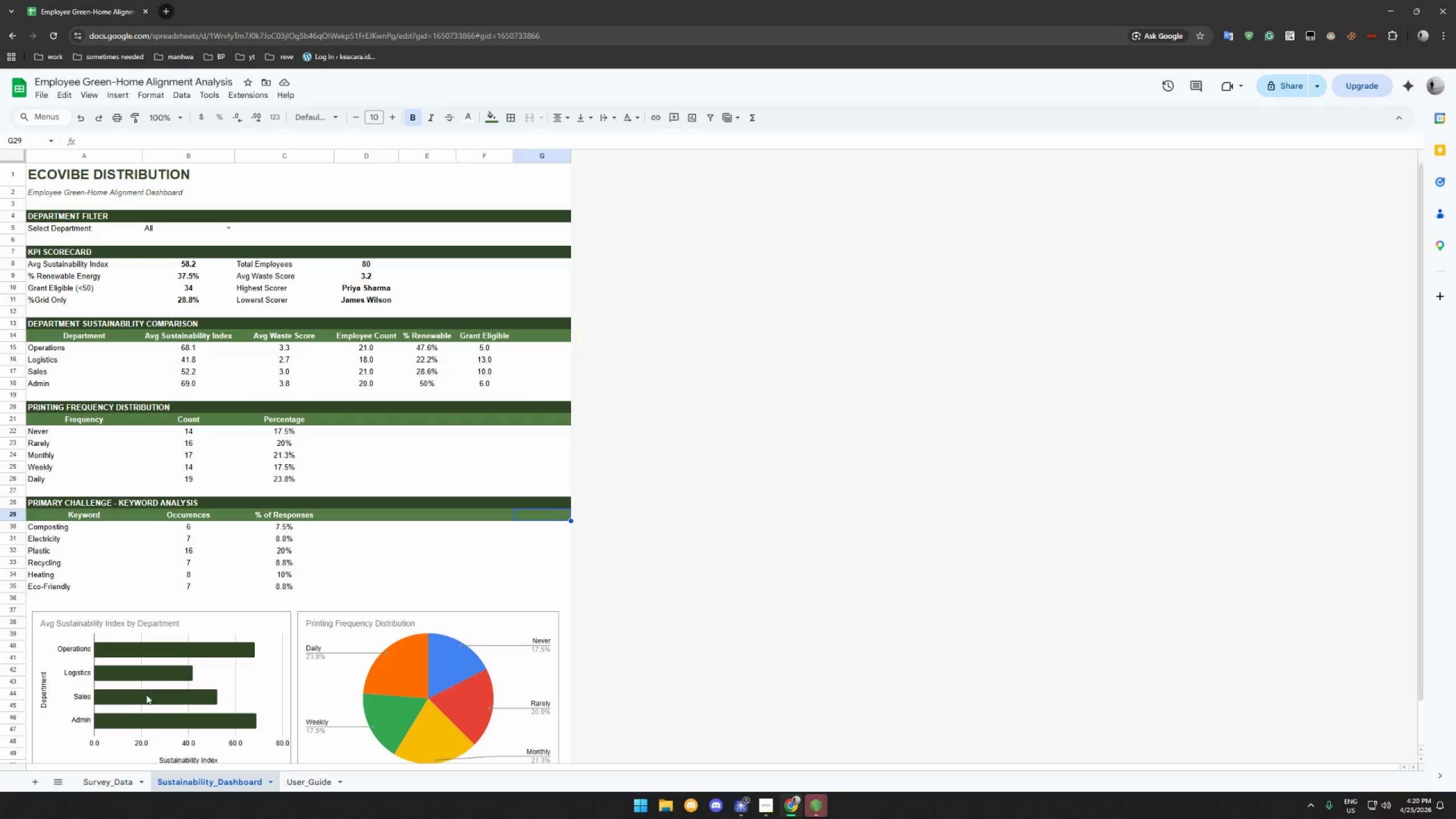 
left_click([105, 775])
 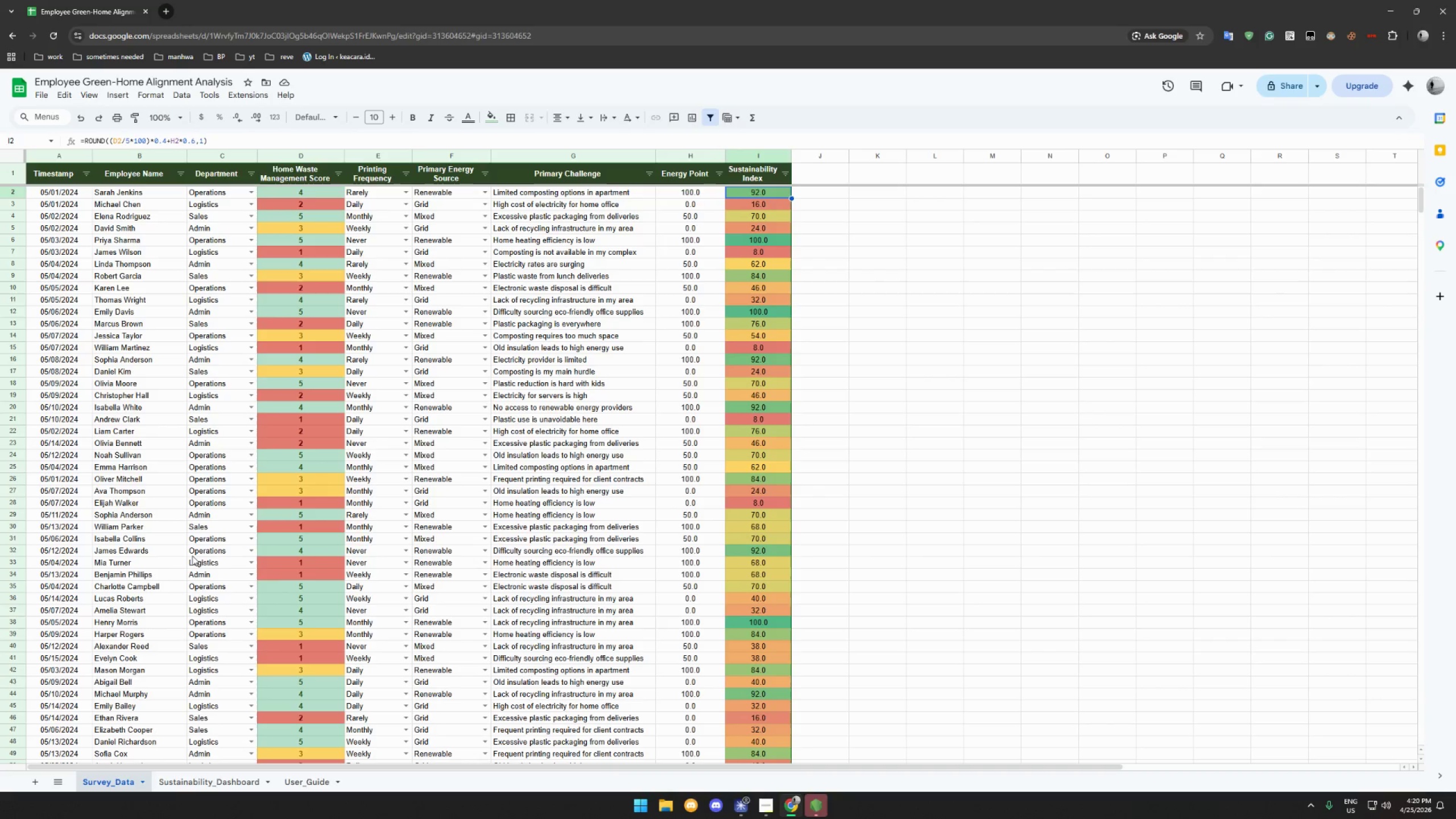 
scroll: coordinate [194, 561], scroll_direction: down, amount: 18.0
 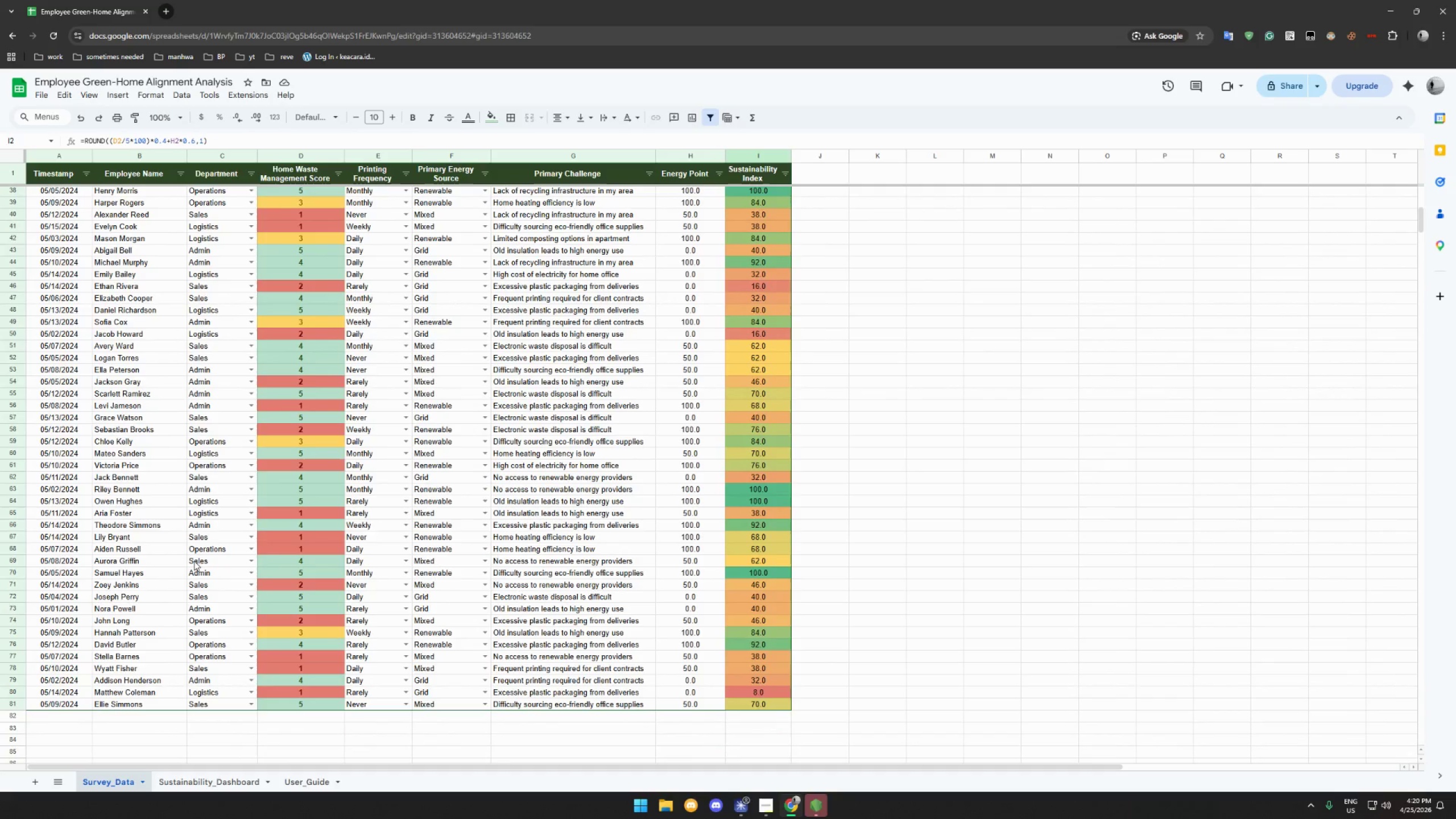 
scroll: coordinate [194, 561], scroll_direction: up, amount: 35.0
 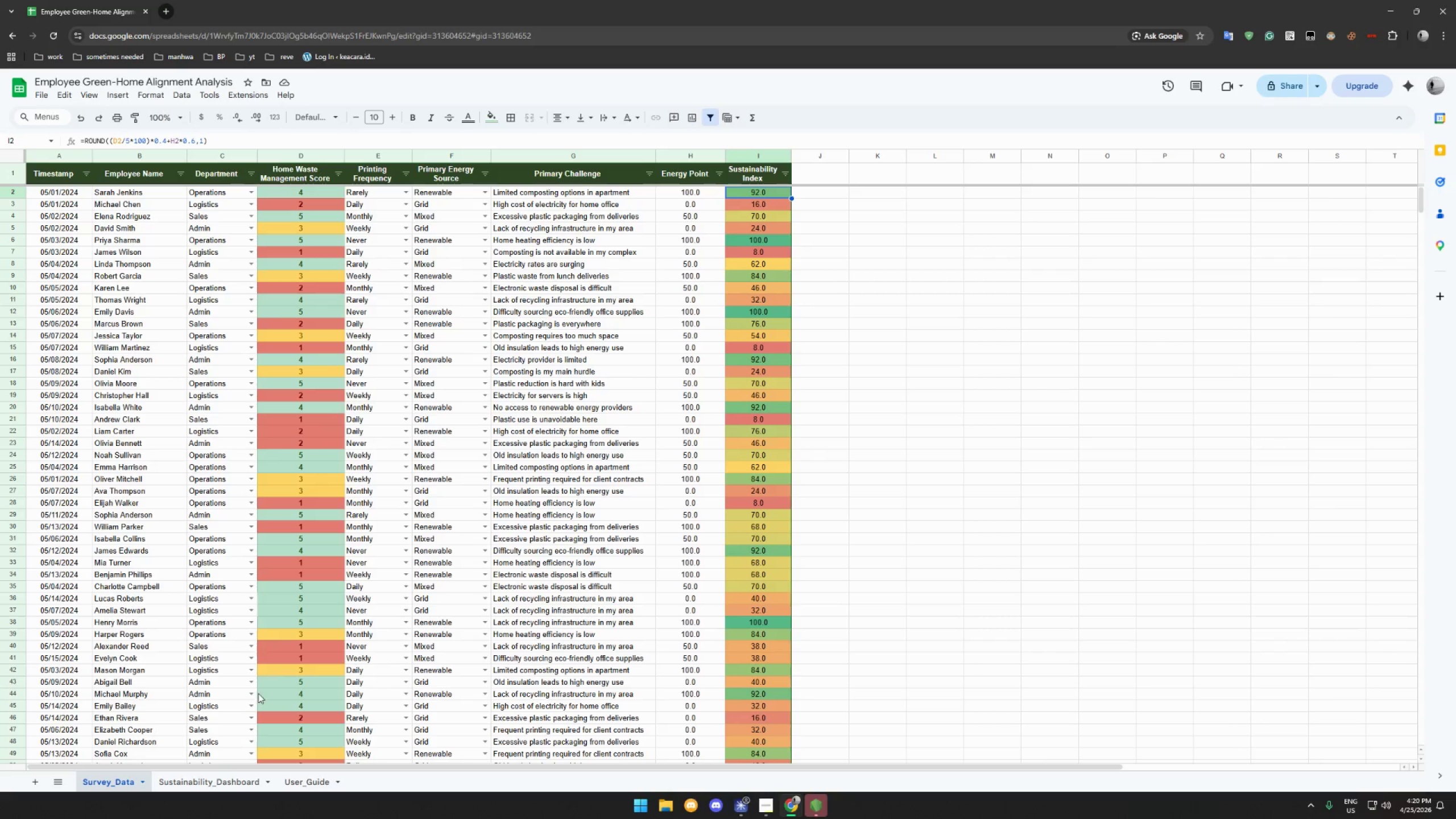 